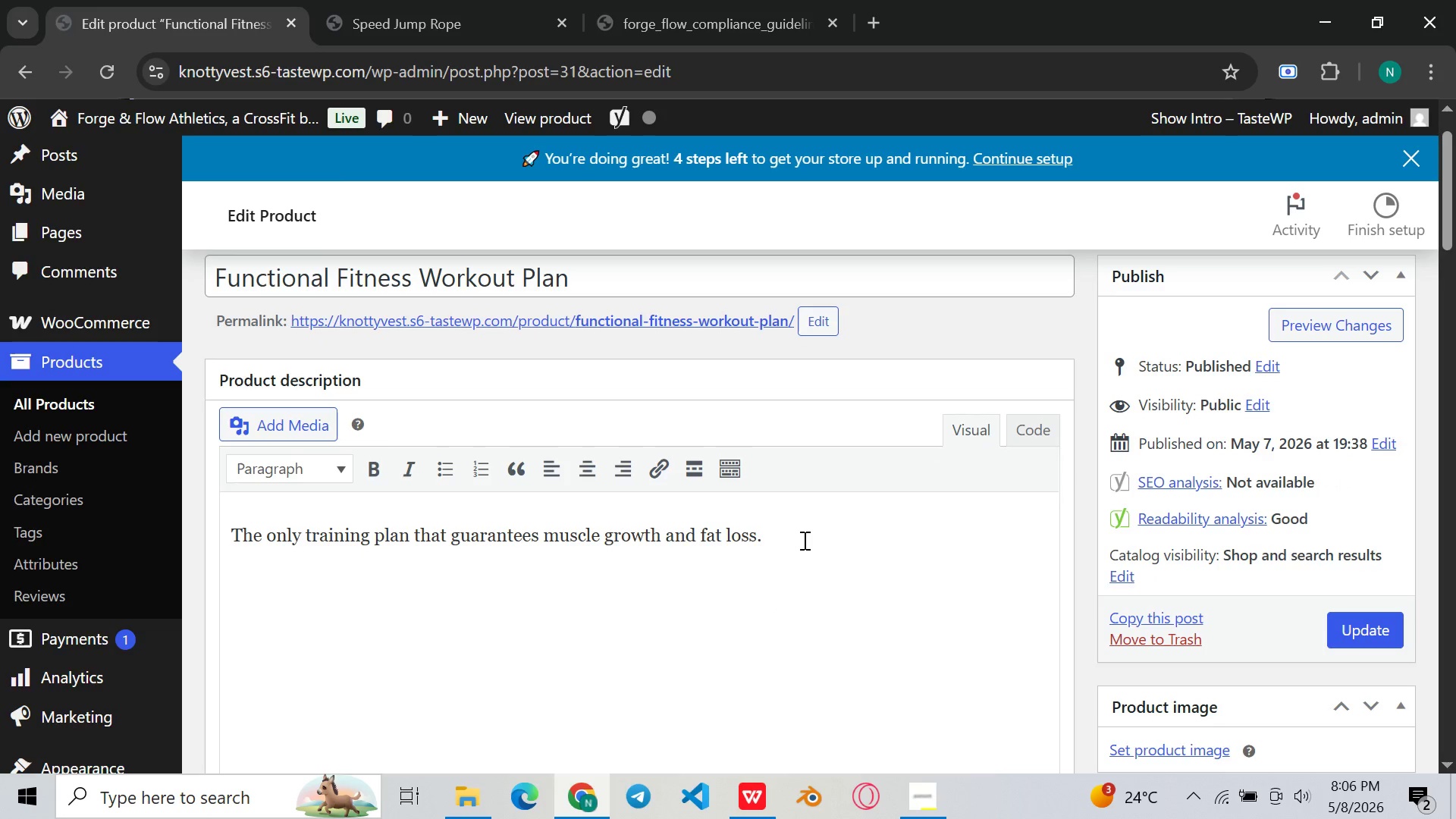 
key(Control+A)
 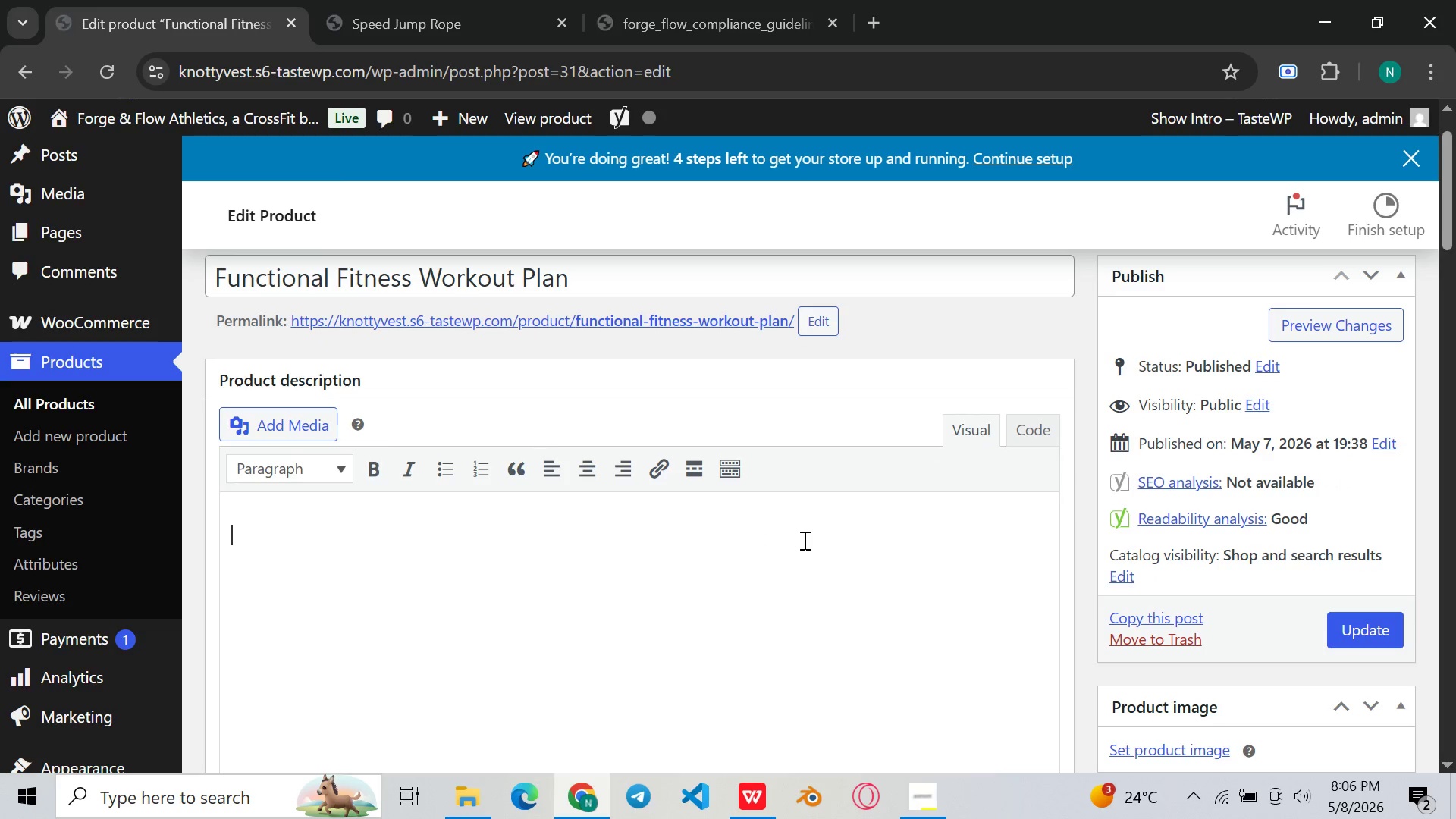 
key(Backspace)
 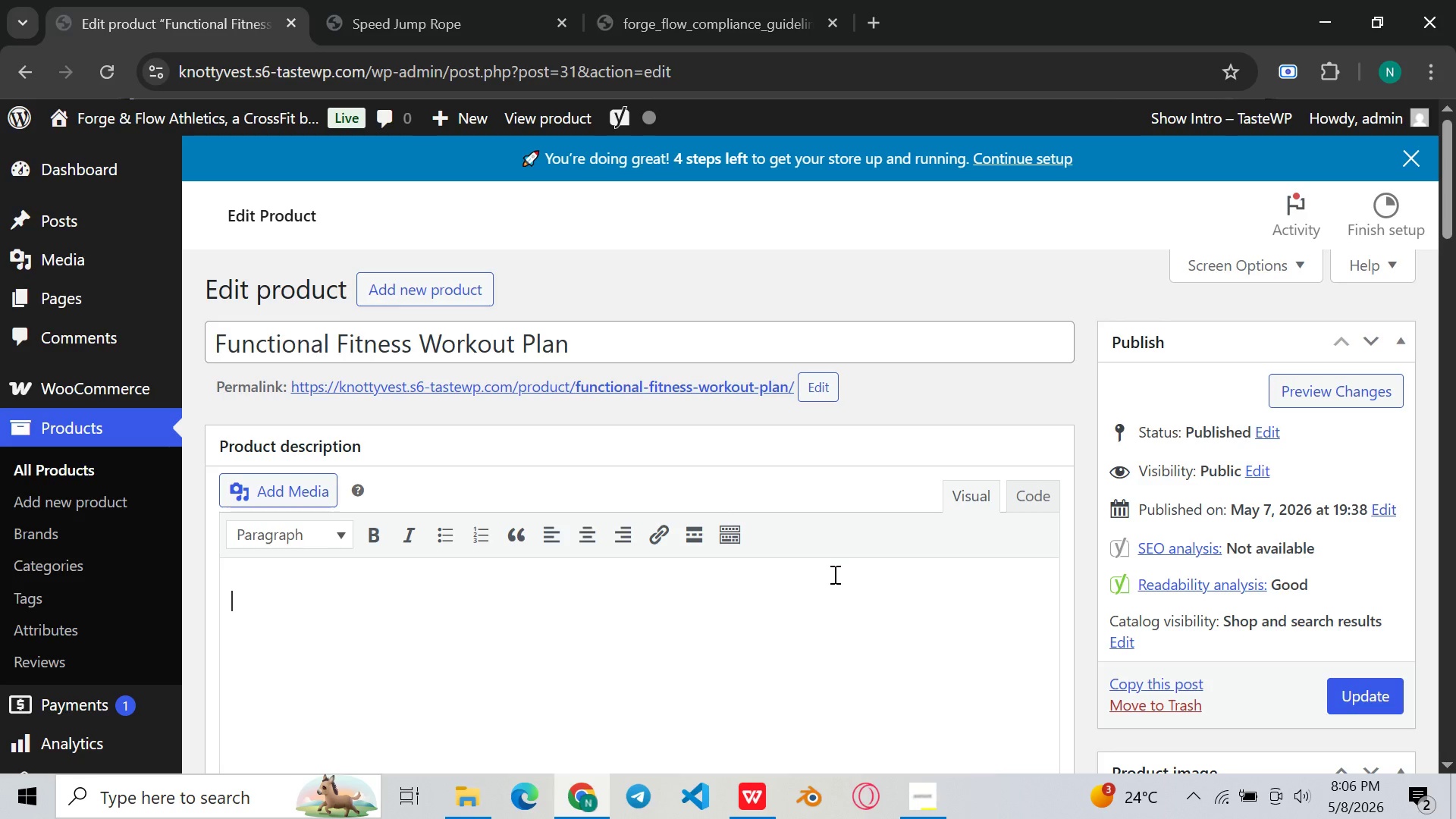 
wait(7.58)
 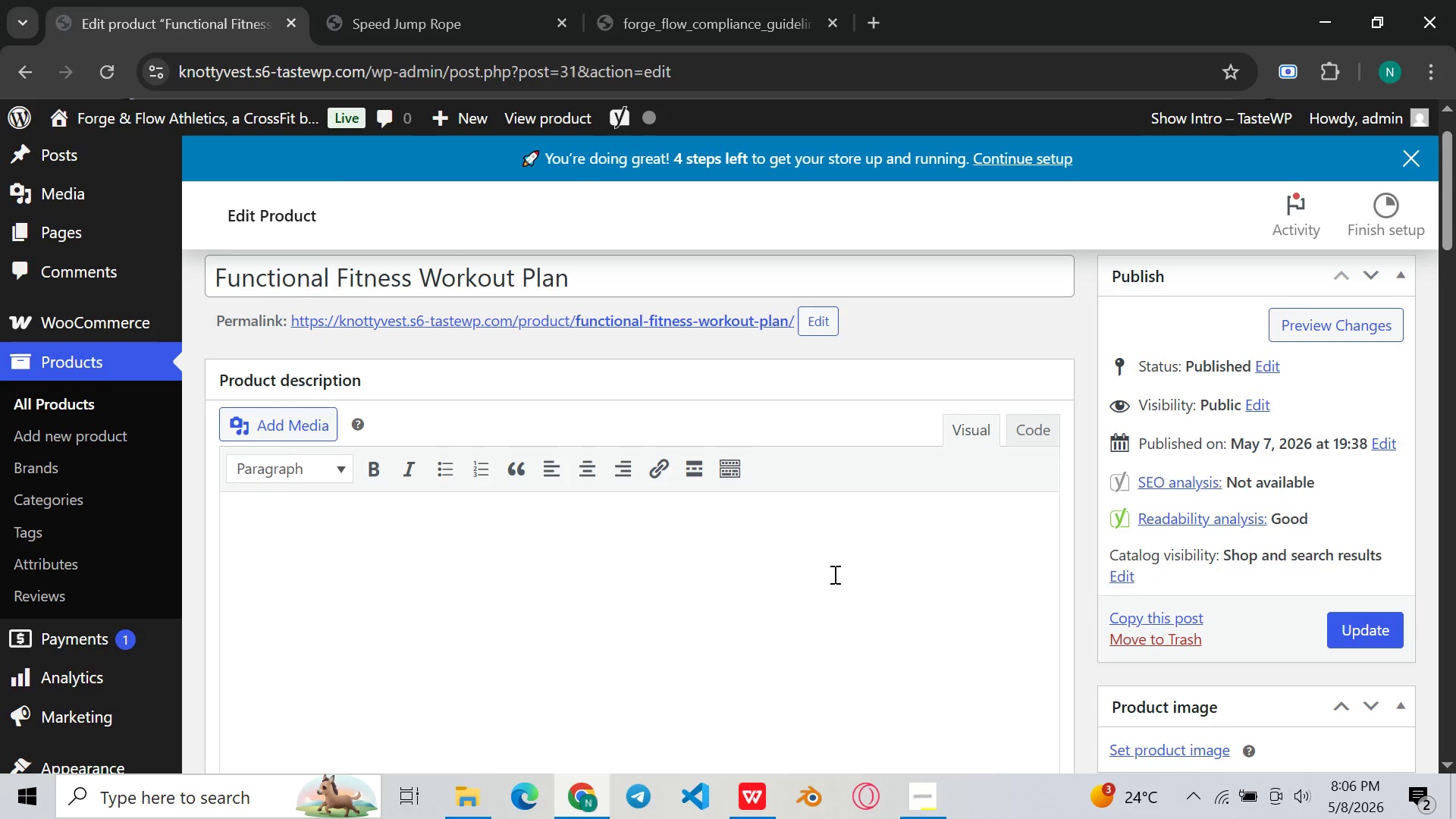 
type(Thw )
key(Backspace)
type(e )
key(Backspace)
key(Backspace)
key(Backspace)
type(e Functional Fitness Workout Plan is a sr=)
key(Backspace)
key(Backspace)
type(tructured training progrs)
key(Backspace)
type(am designed to help individuals impreove strength)
 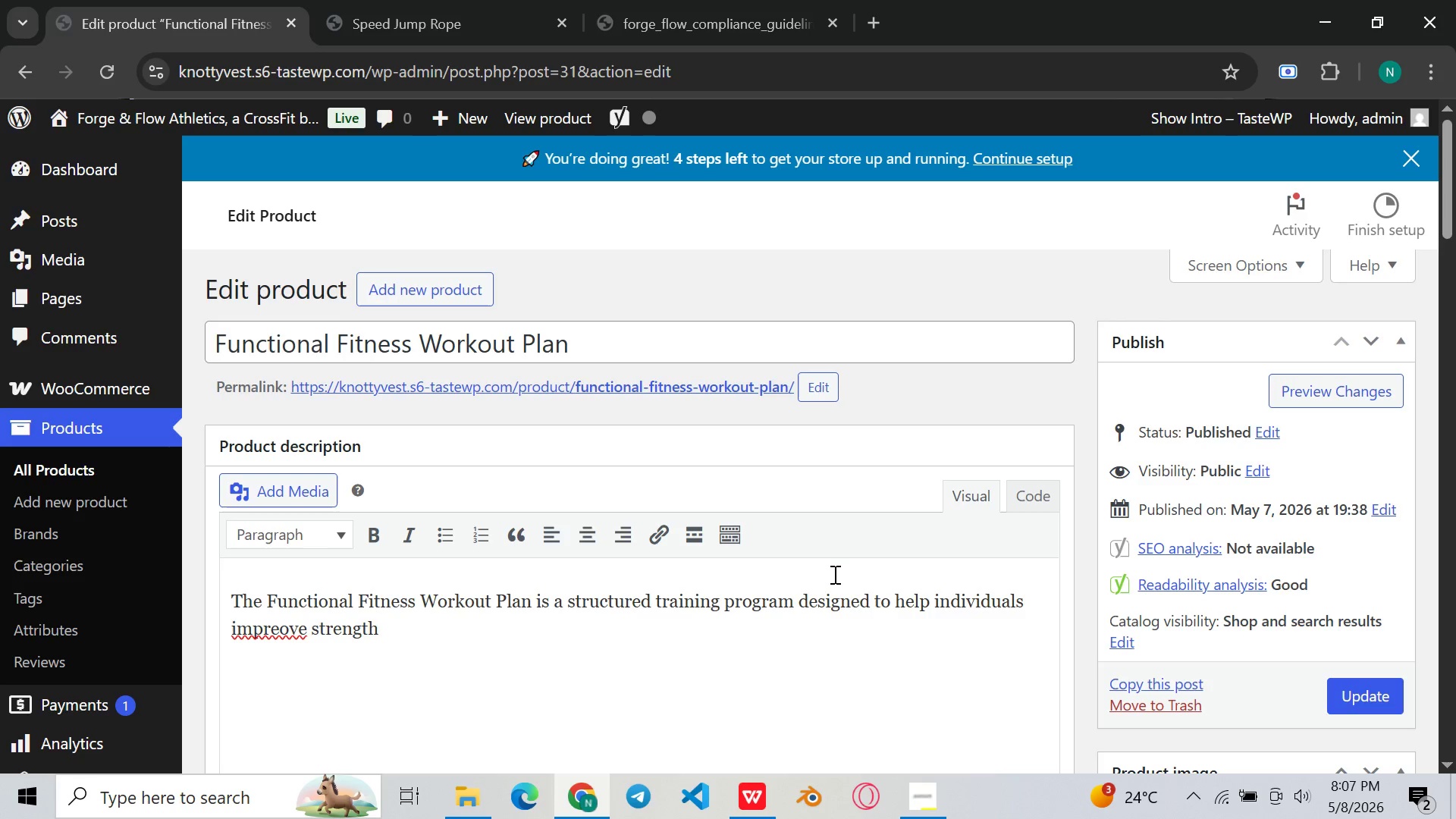 
left_click([274, 629])
 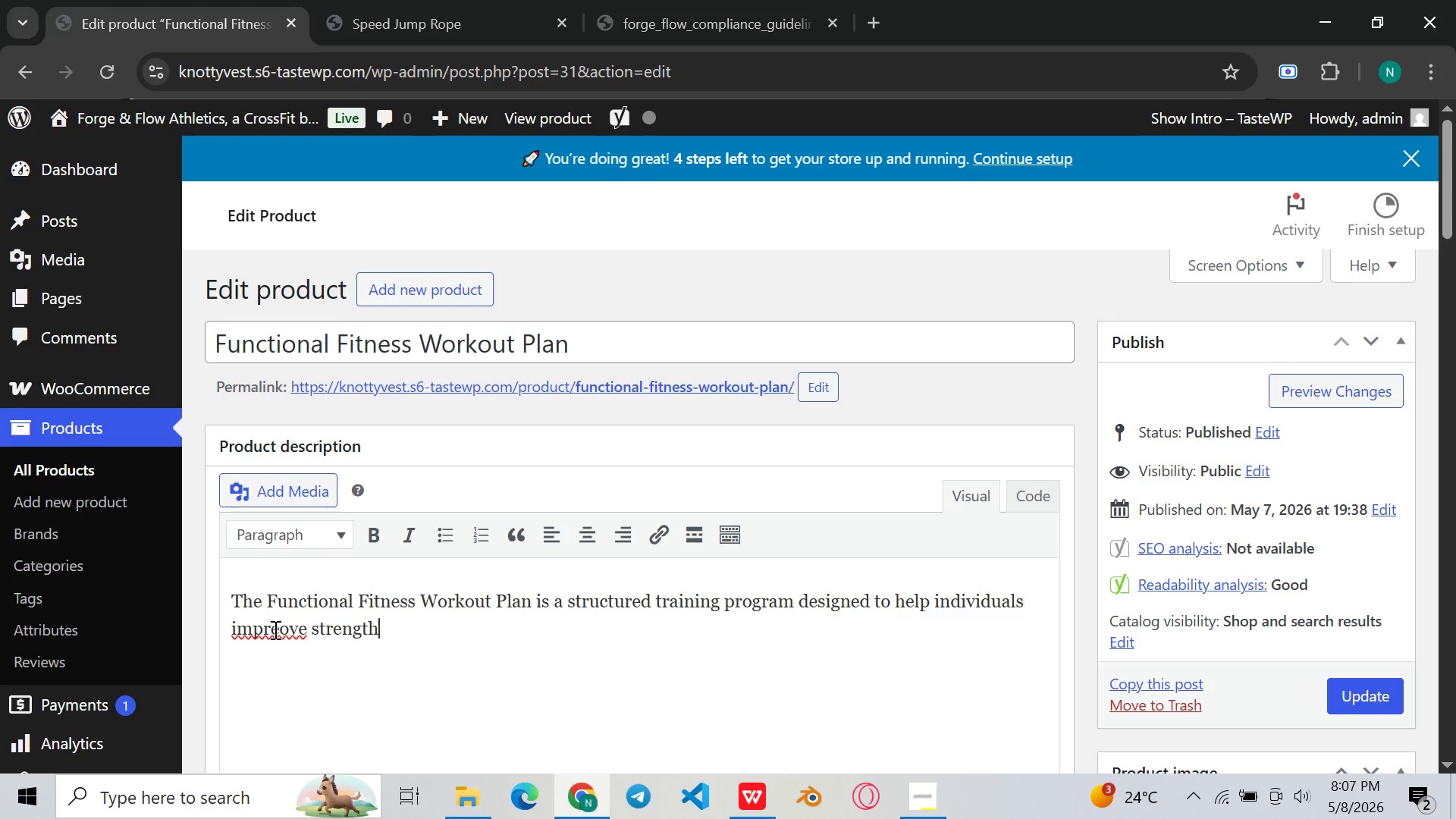 
key(ArrowDown)
 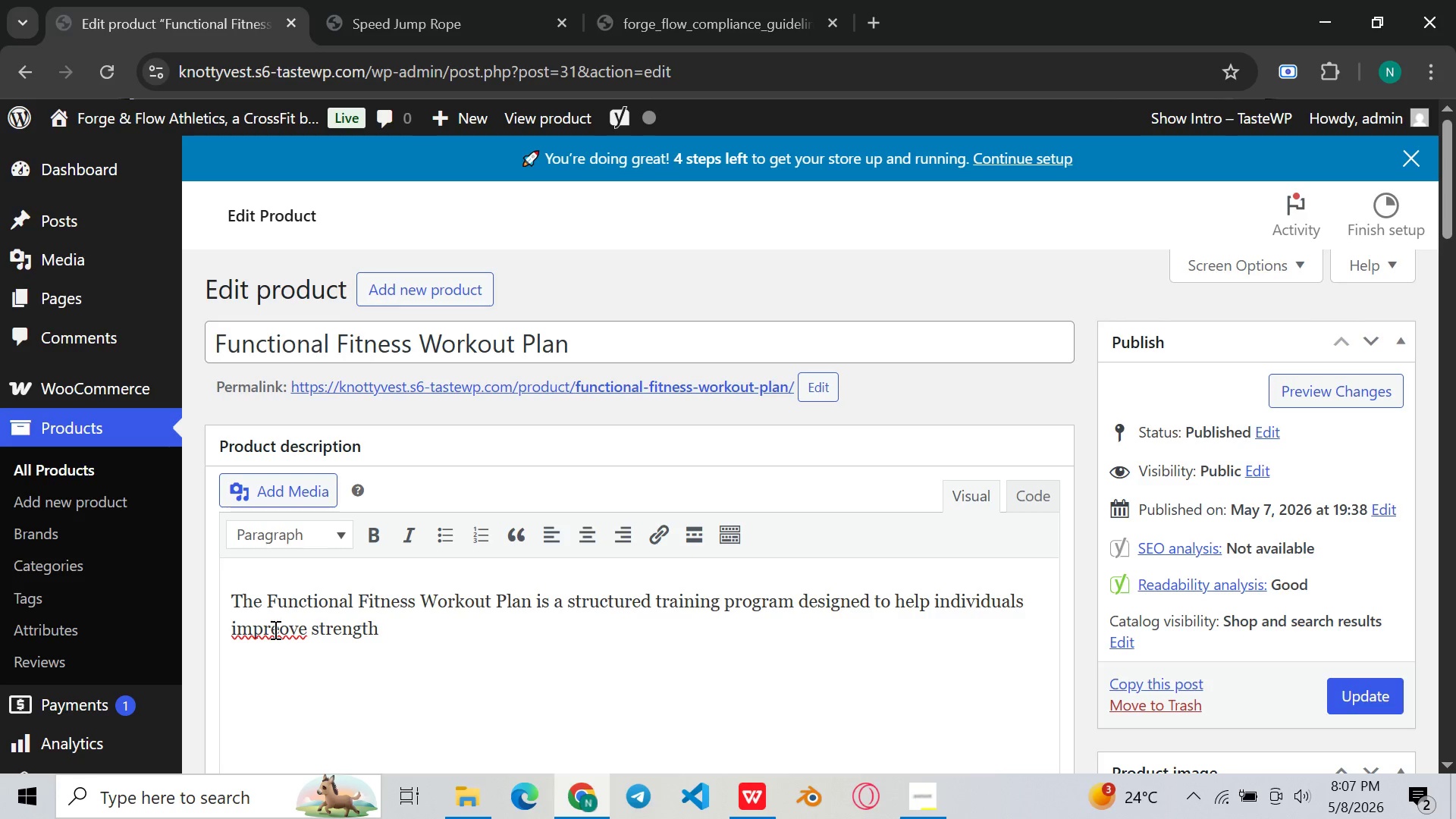 
left_click([274, 629])
 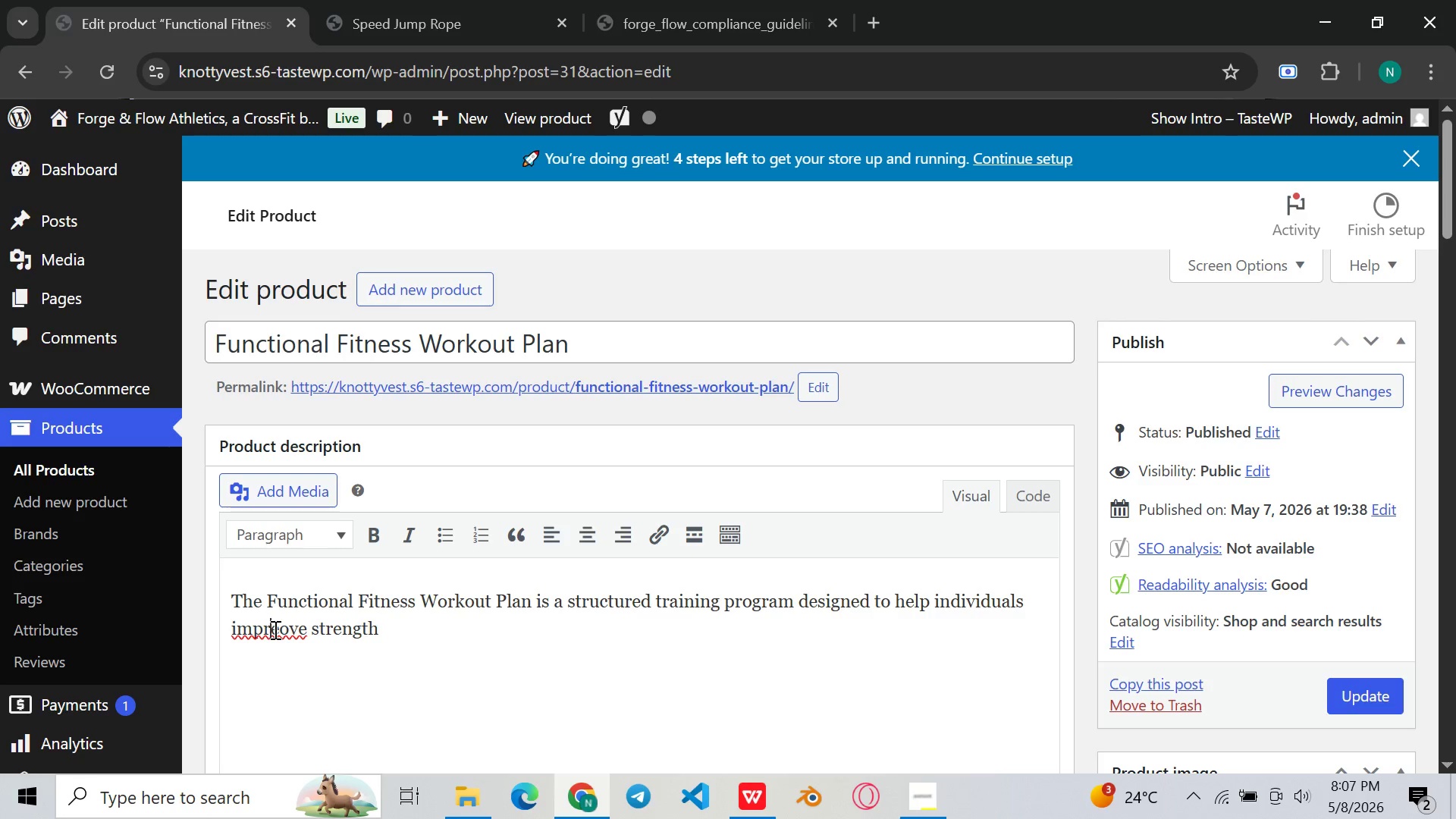 
key(ArrowRight)
 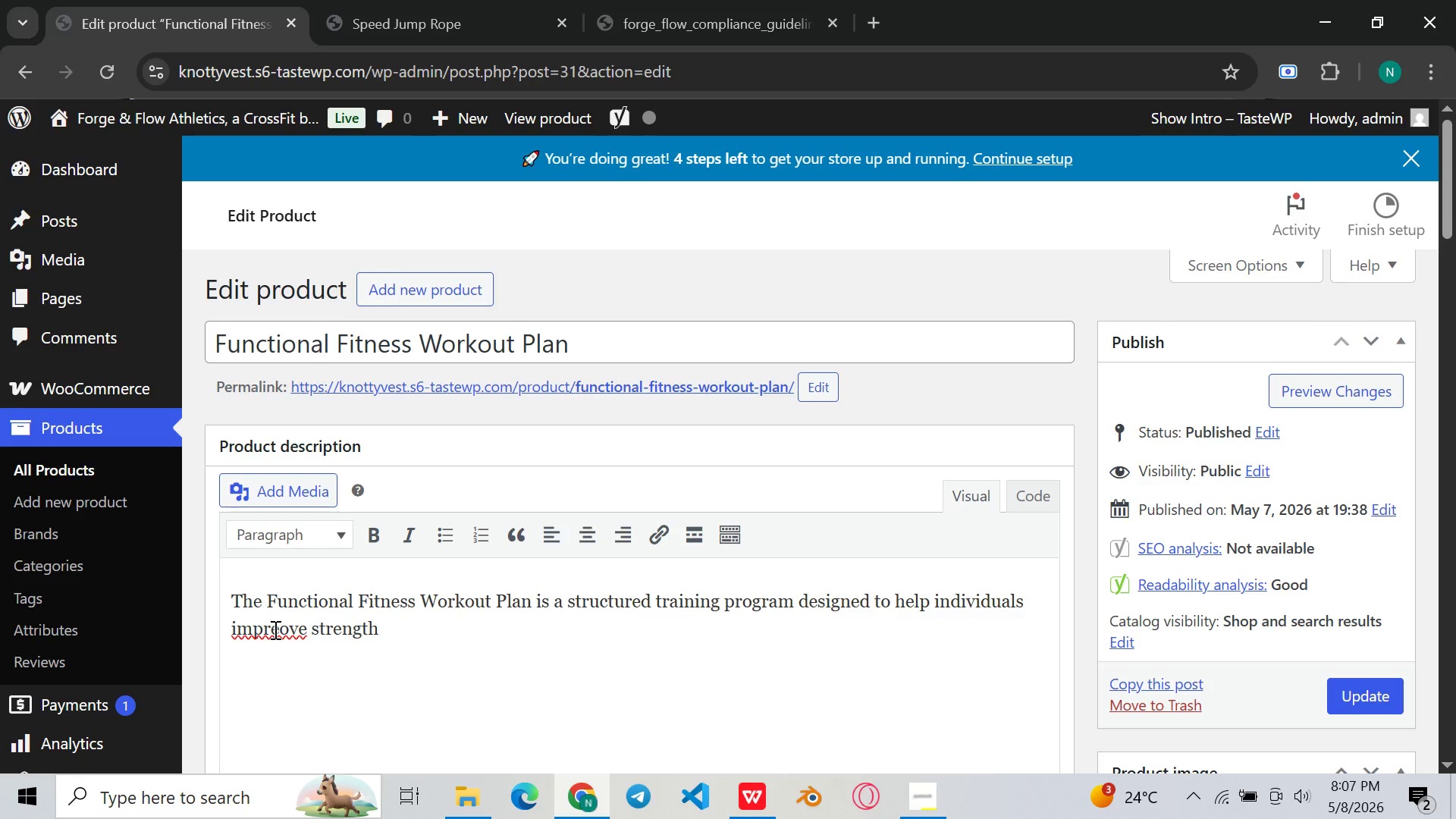 
key(Backspace)
 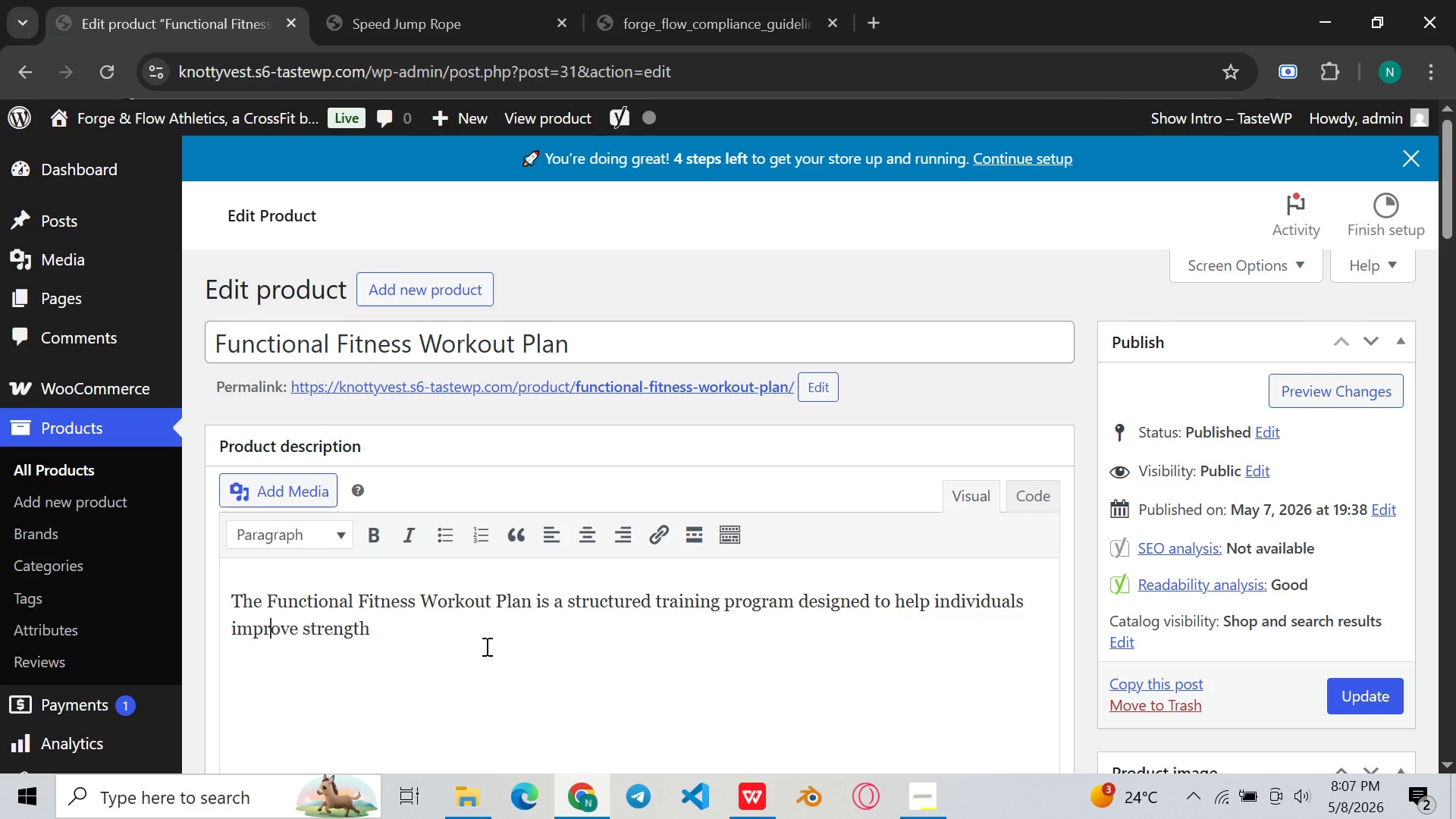 
left_click([485, 646])
 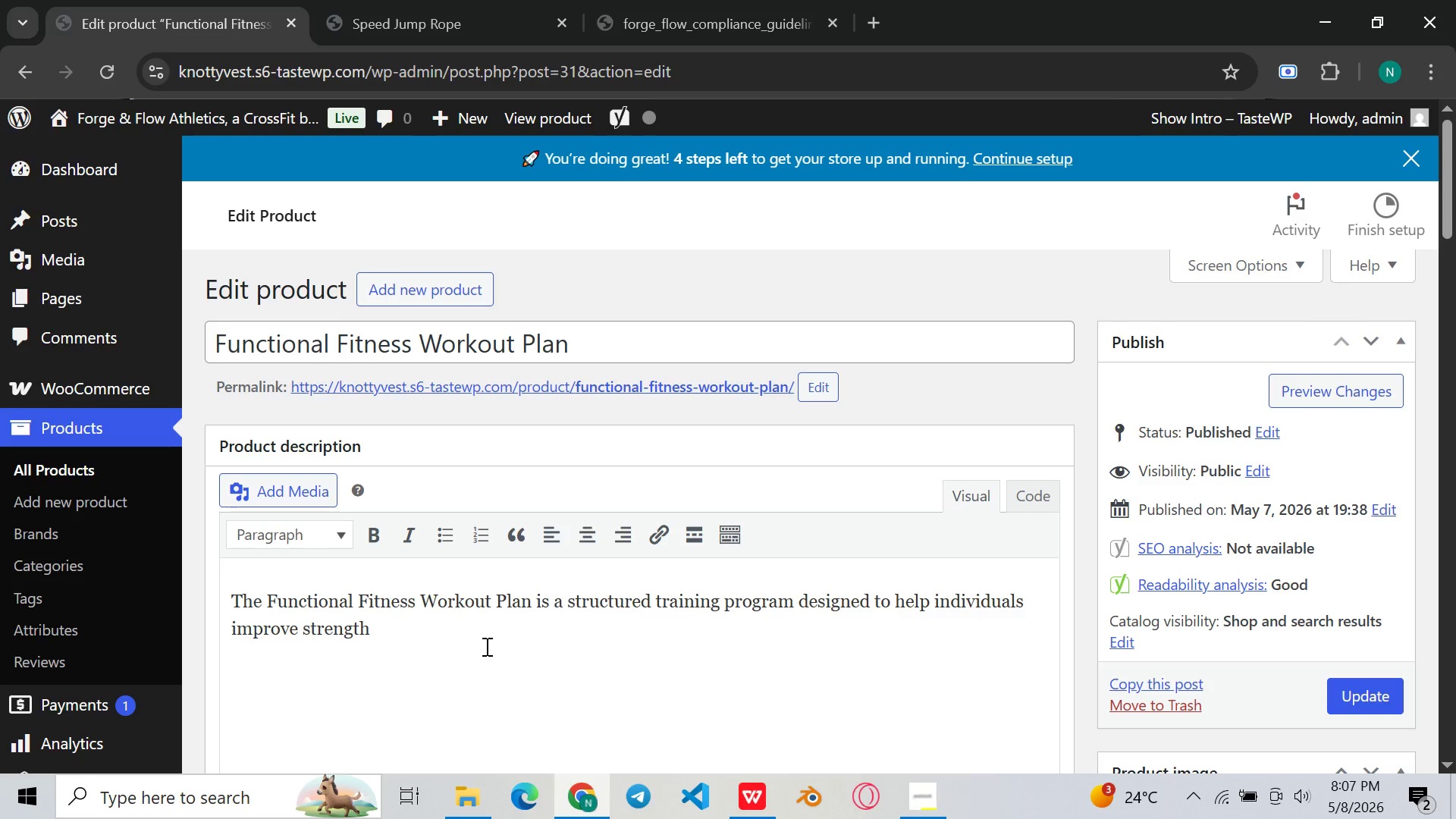 
key(Space)
 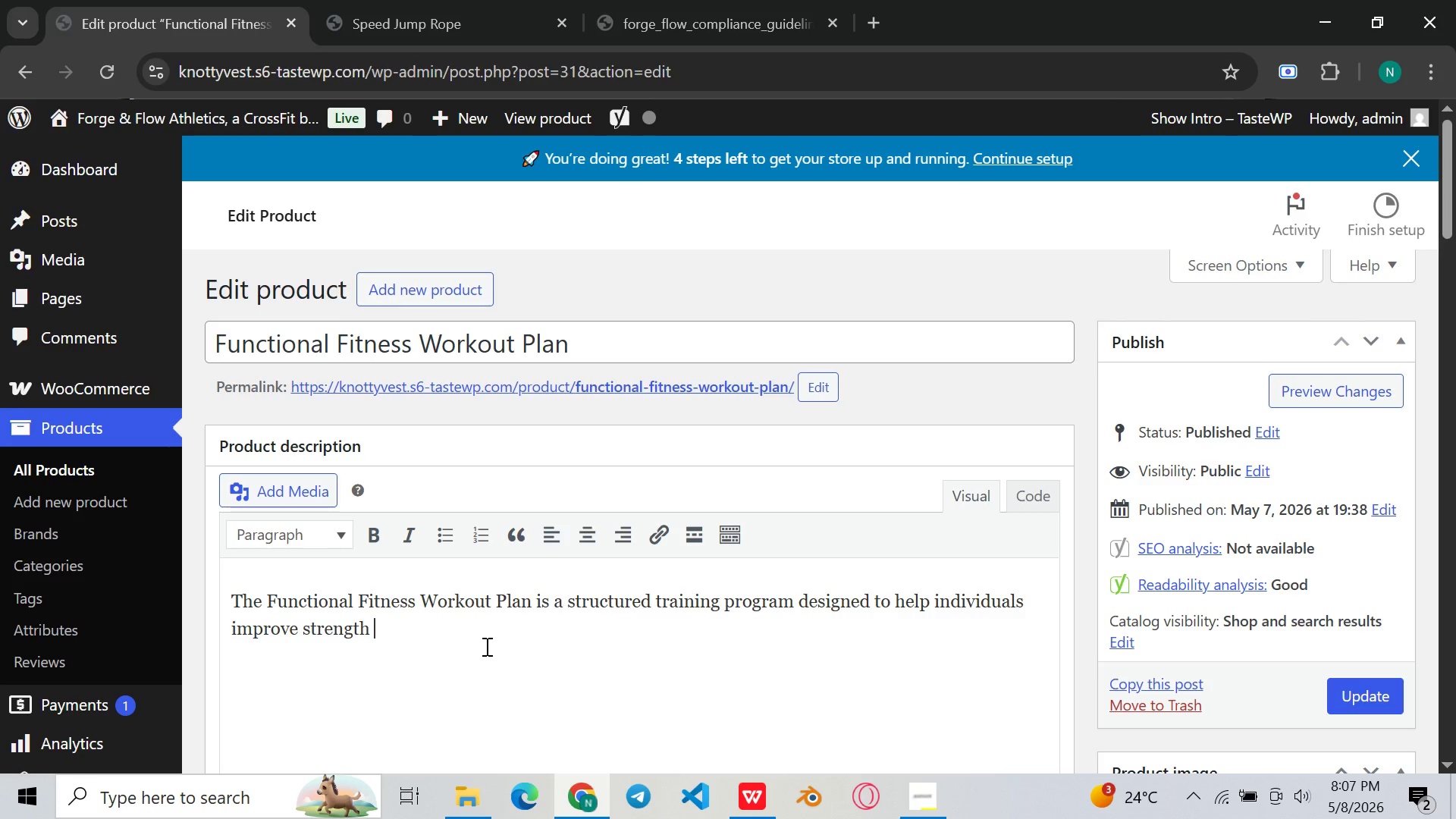 
key(Backspace)
type(, mobility )
key(Backspace)
type(, endurance, and overall physical performance through practical movement )
 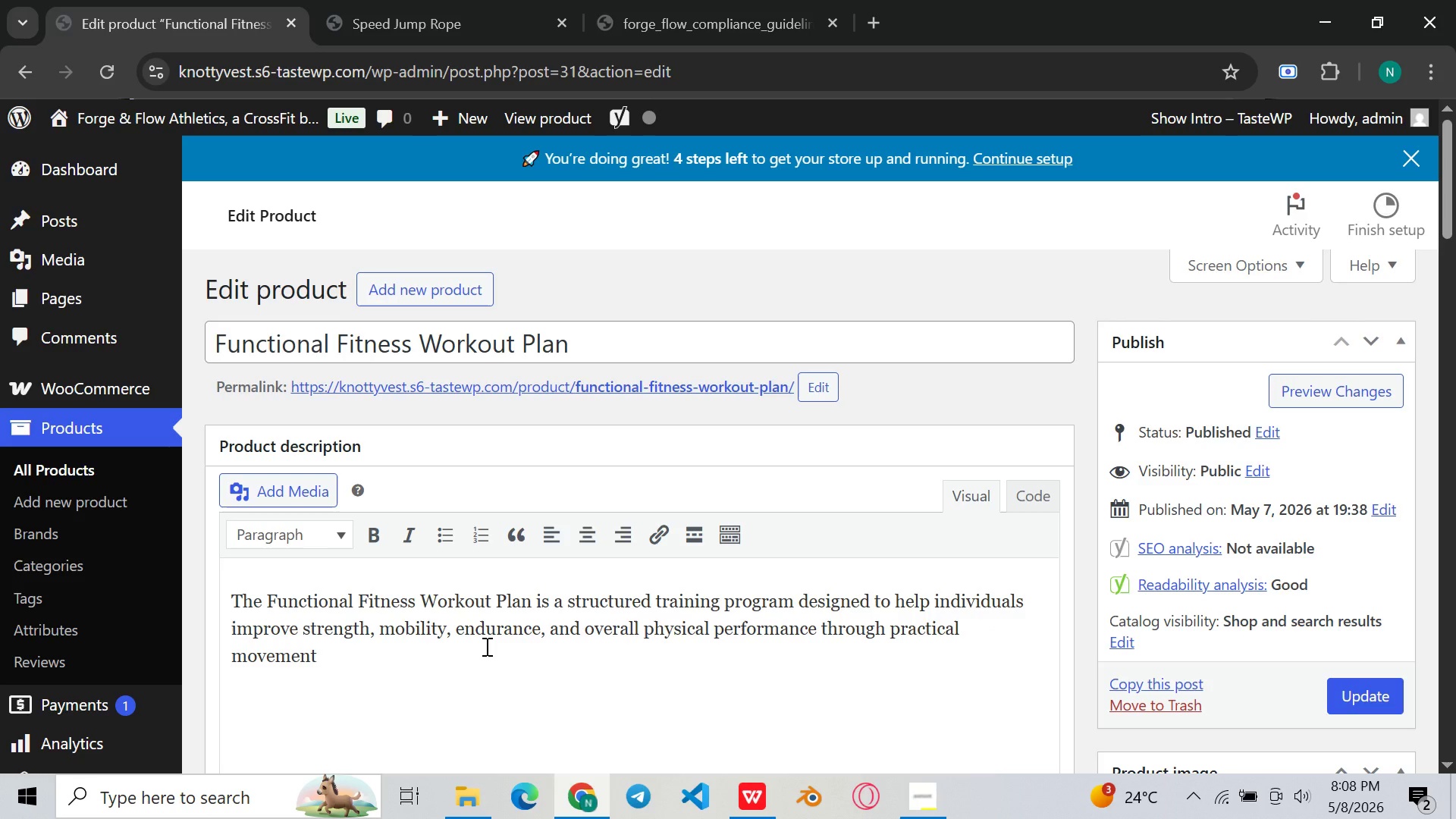 
key(Backspace)
type(-based exercises. This program focuses on functional training techniques that mimic natural body movements such as lifting )
key(Backspace)
type(, pushing, pulling, squatting and rotating. By)
 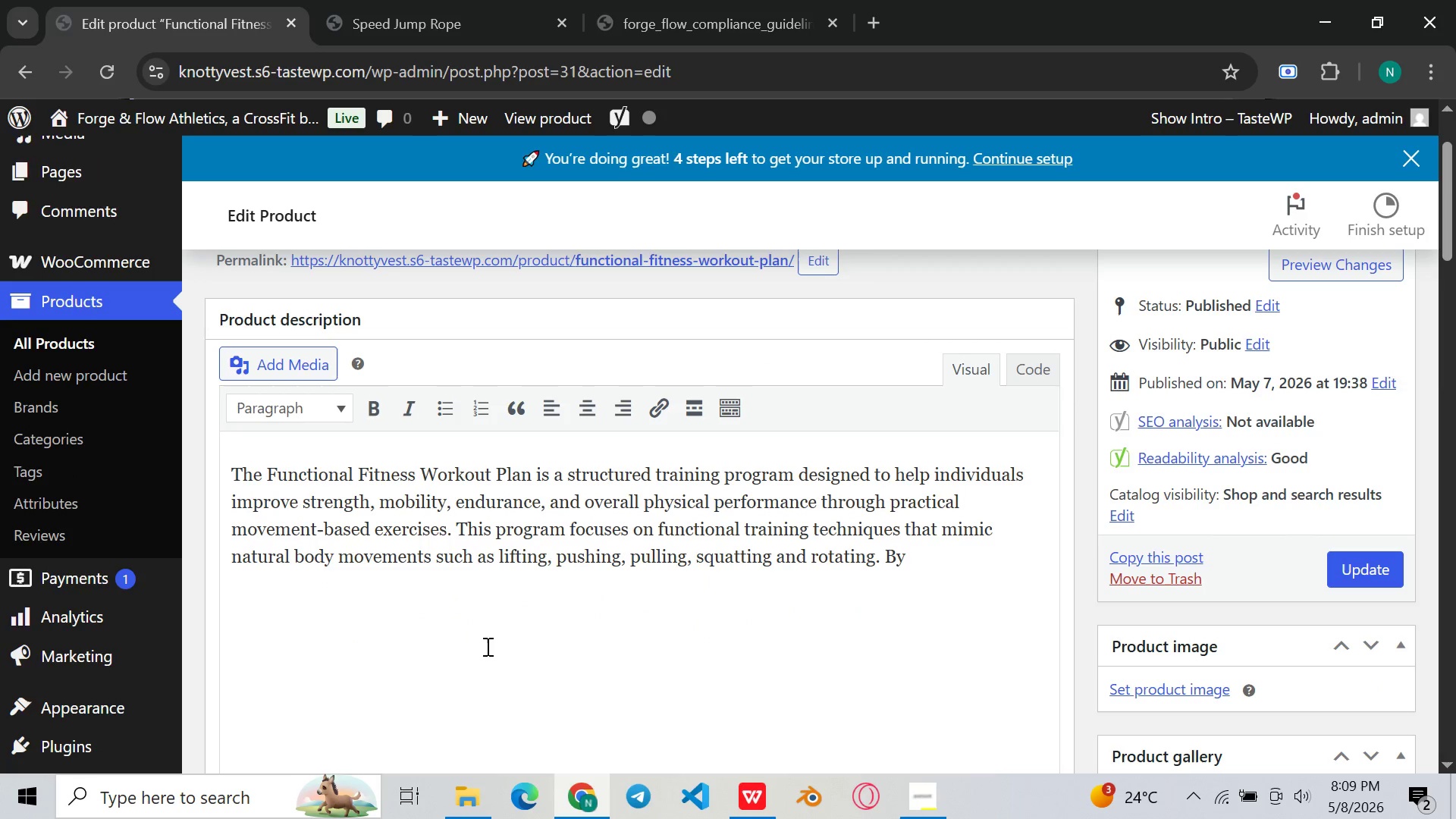 
left_click([921, 808])